 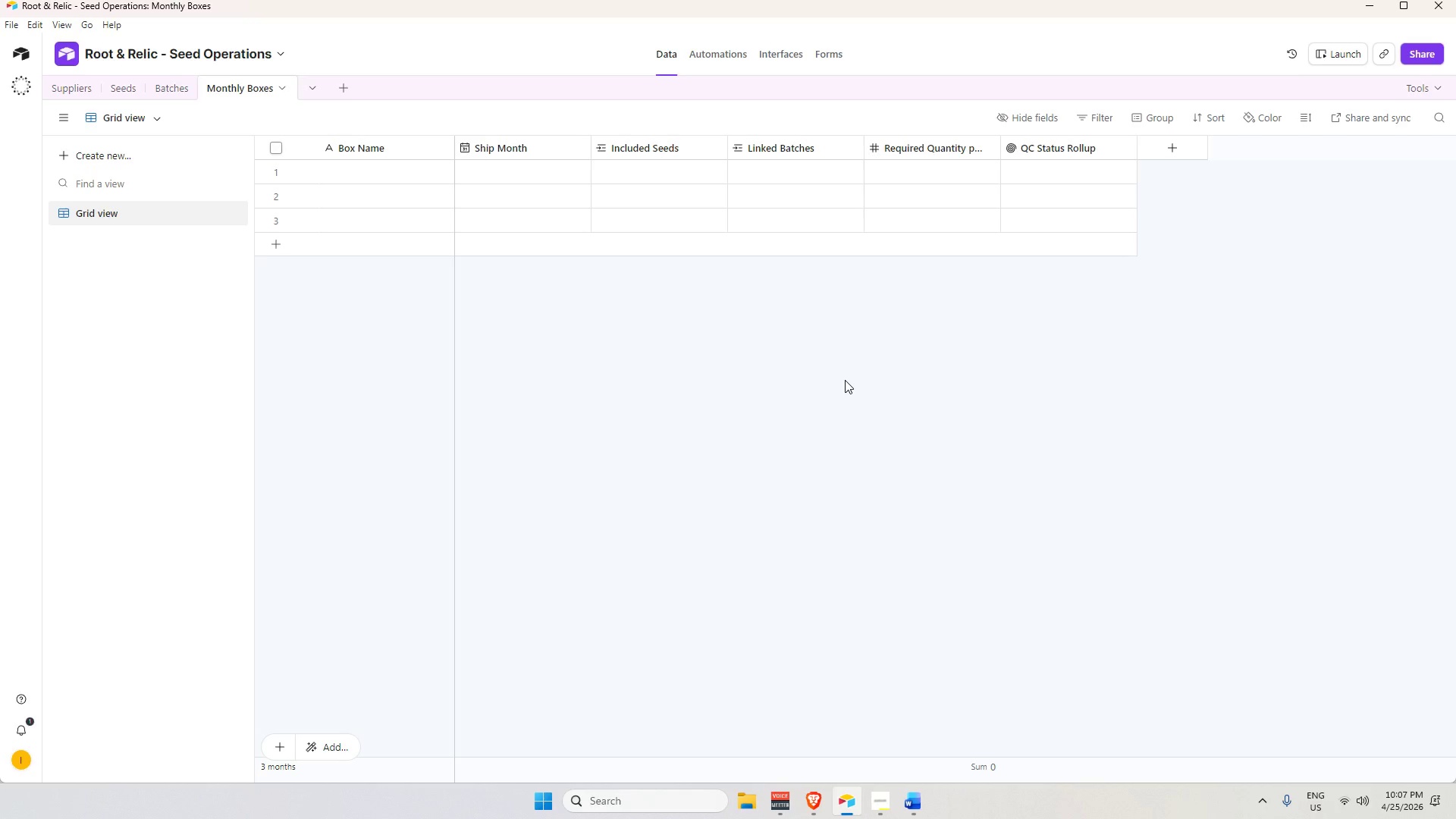 
mouse_move([957, 147])
 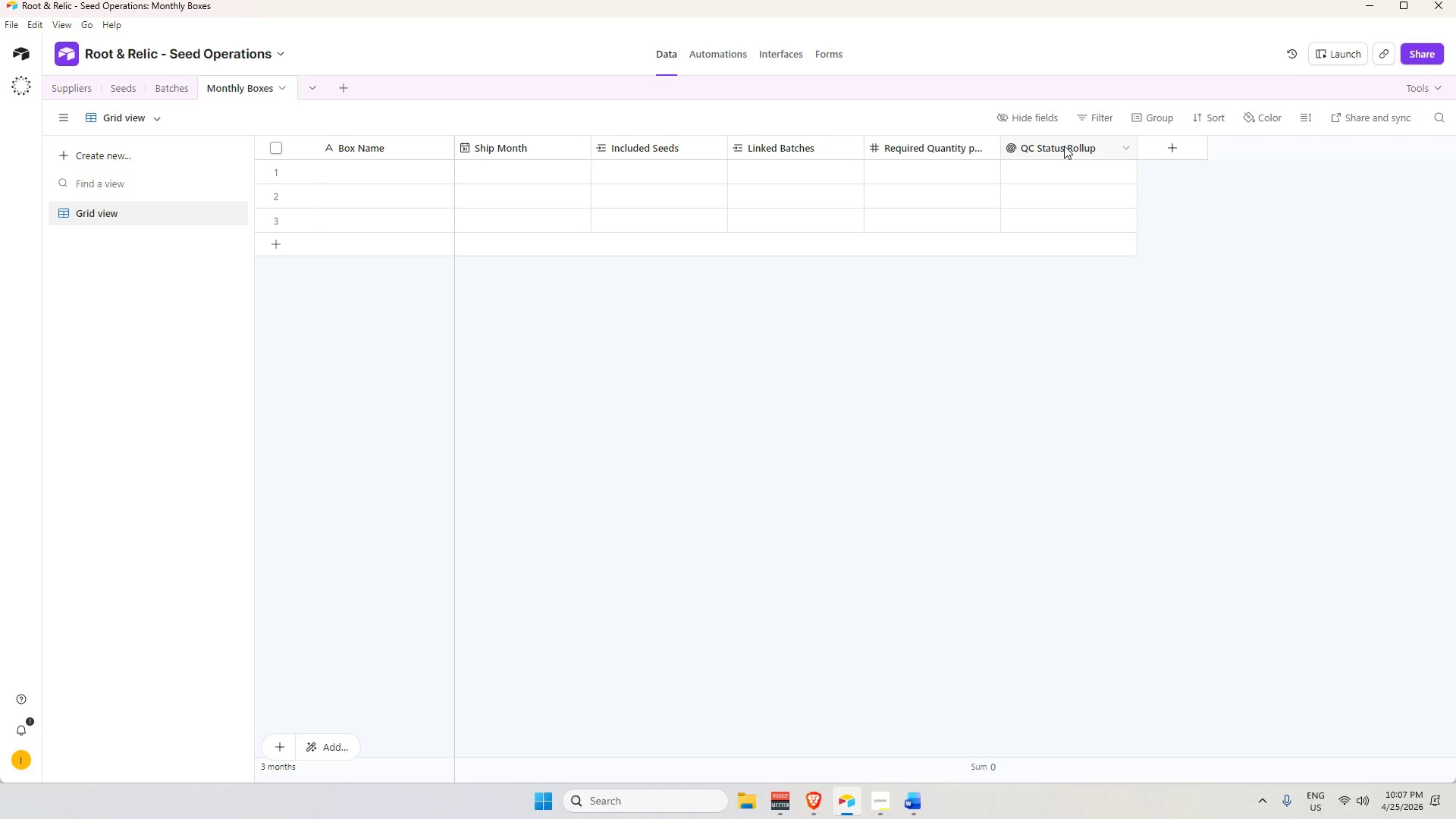 
left_click([1064, 146])
 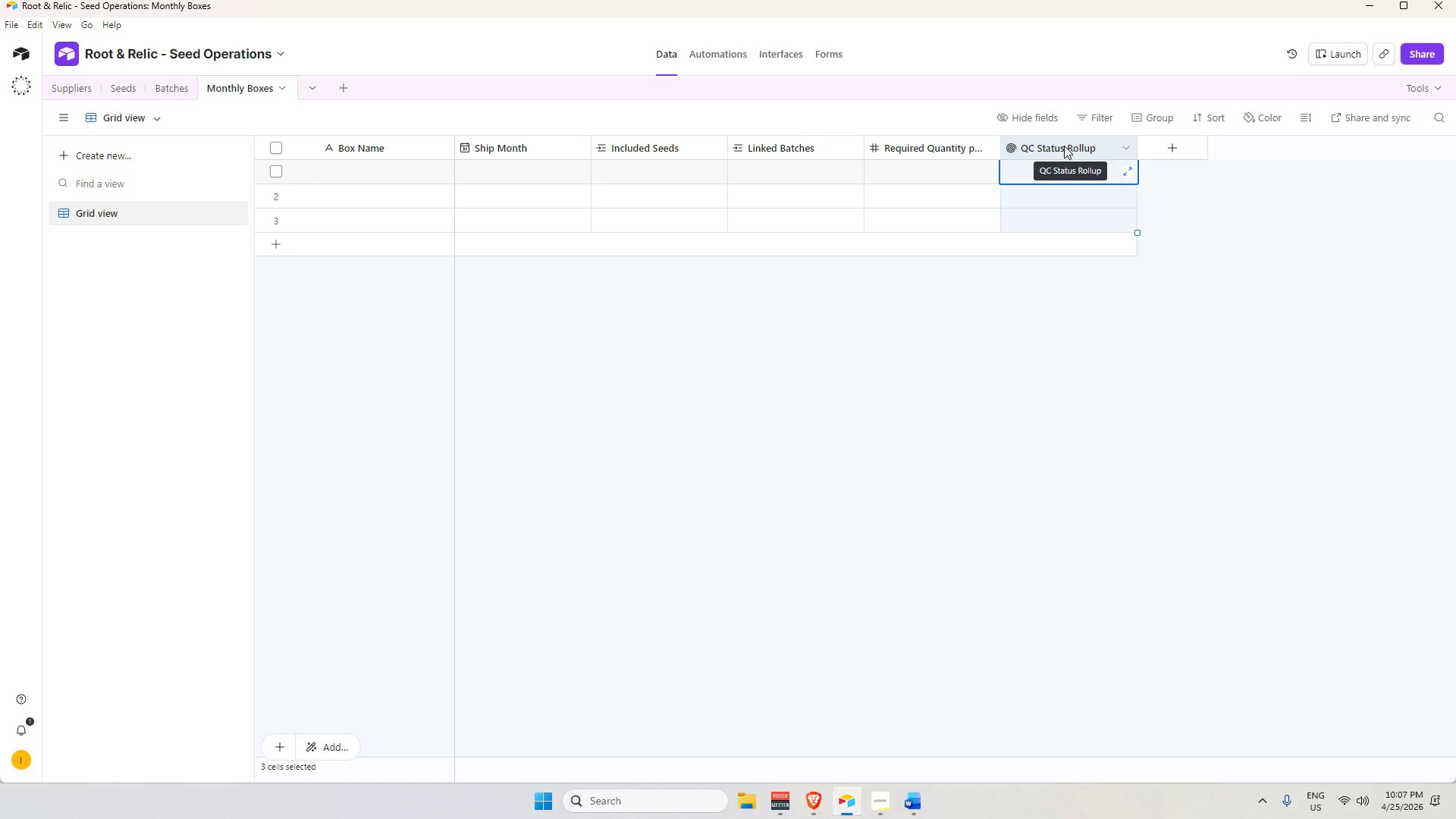 
double_click([1064, 146])
 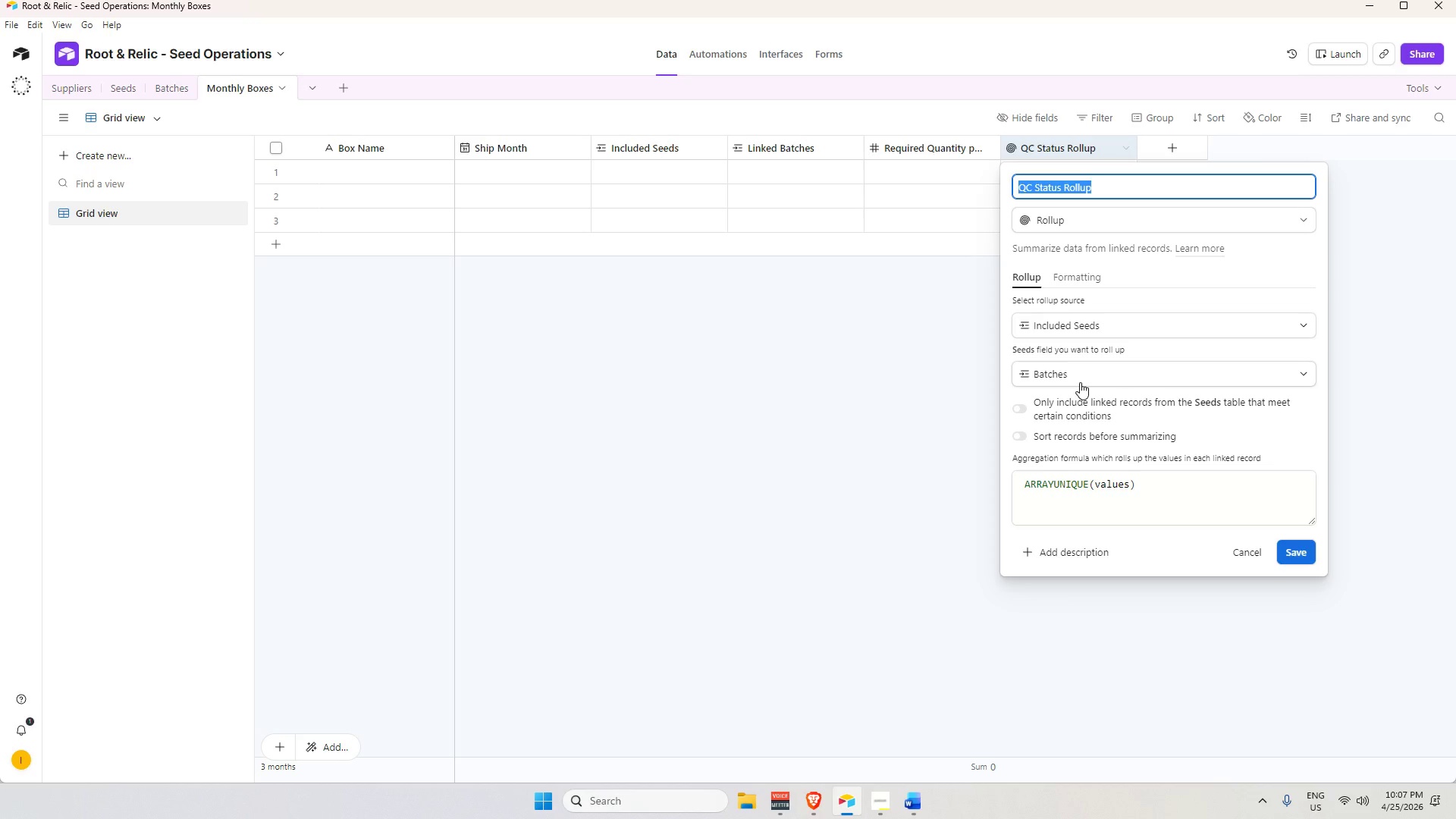 
wait(12.3)
 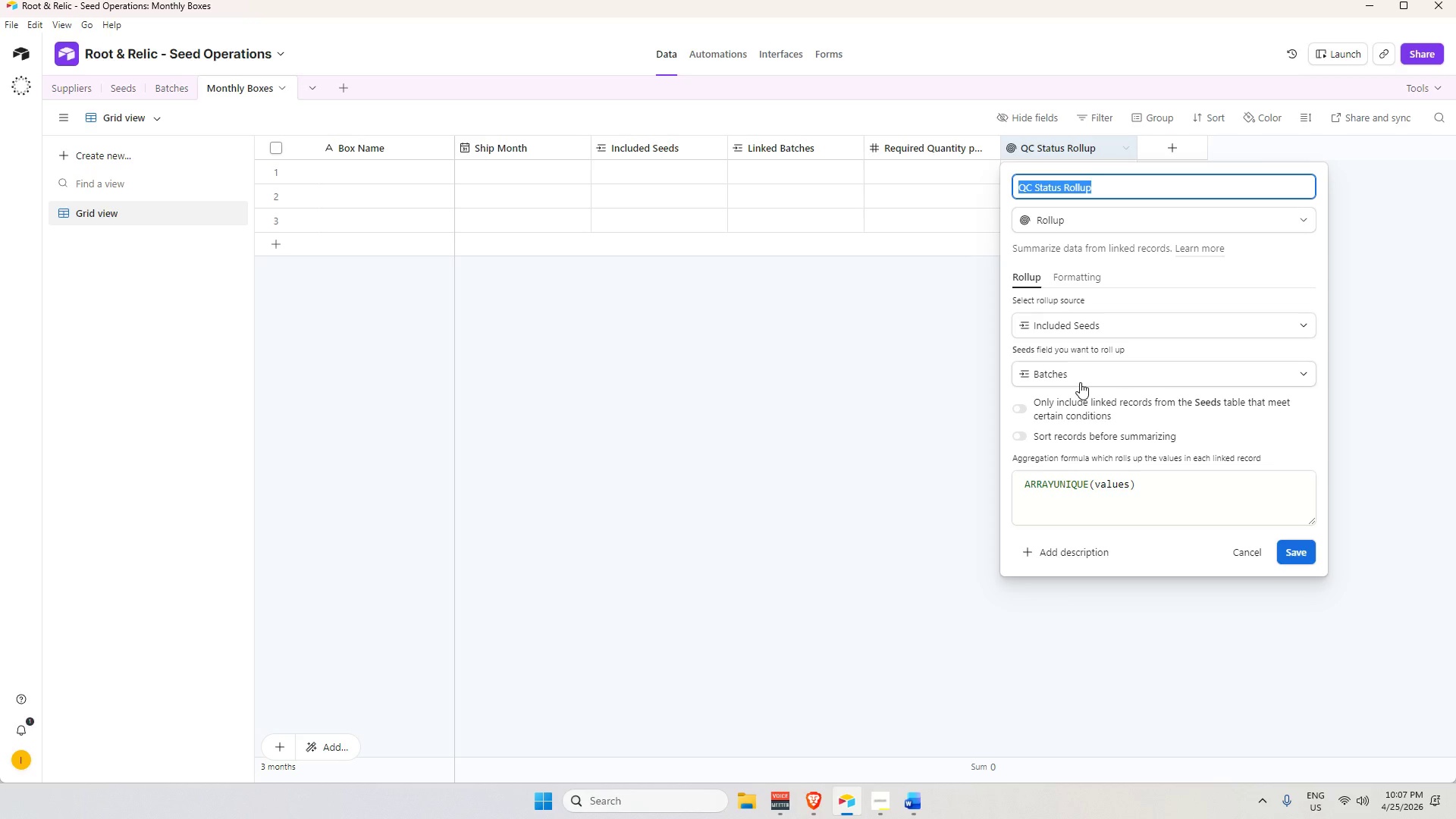 
type(fo)
 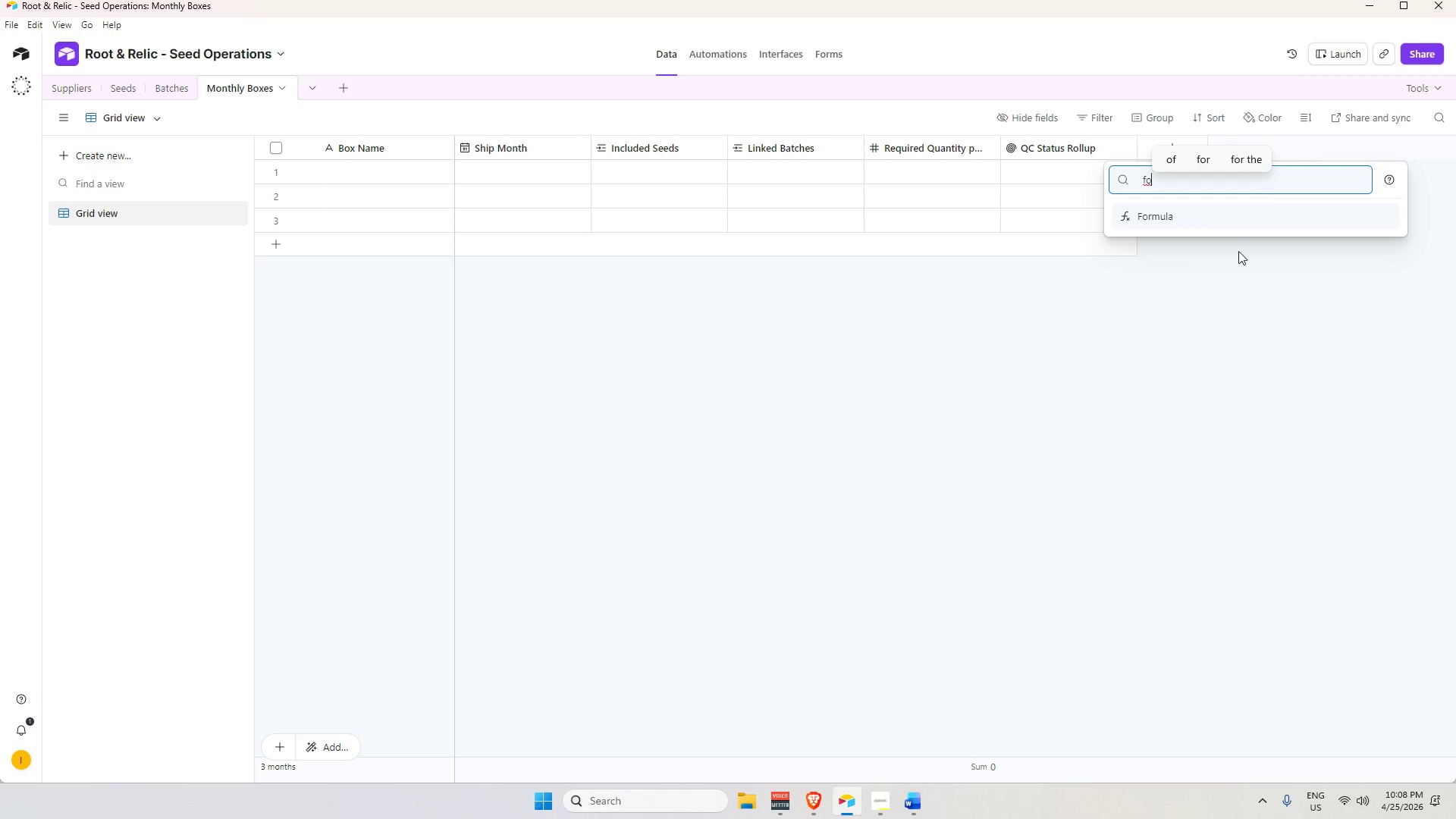 
left_click([1231, 212])
 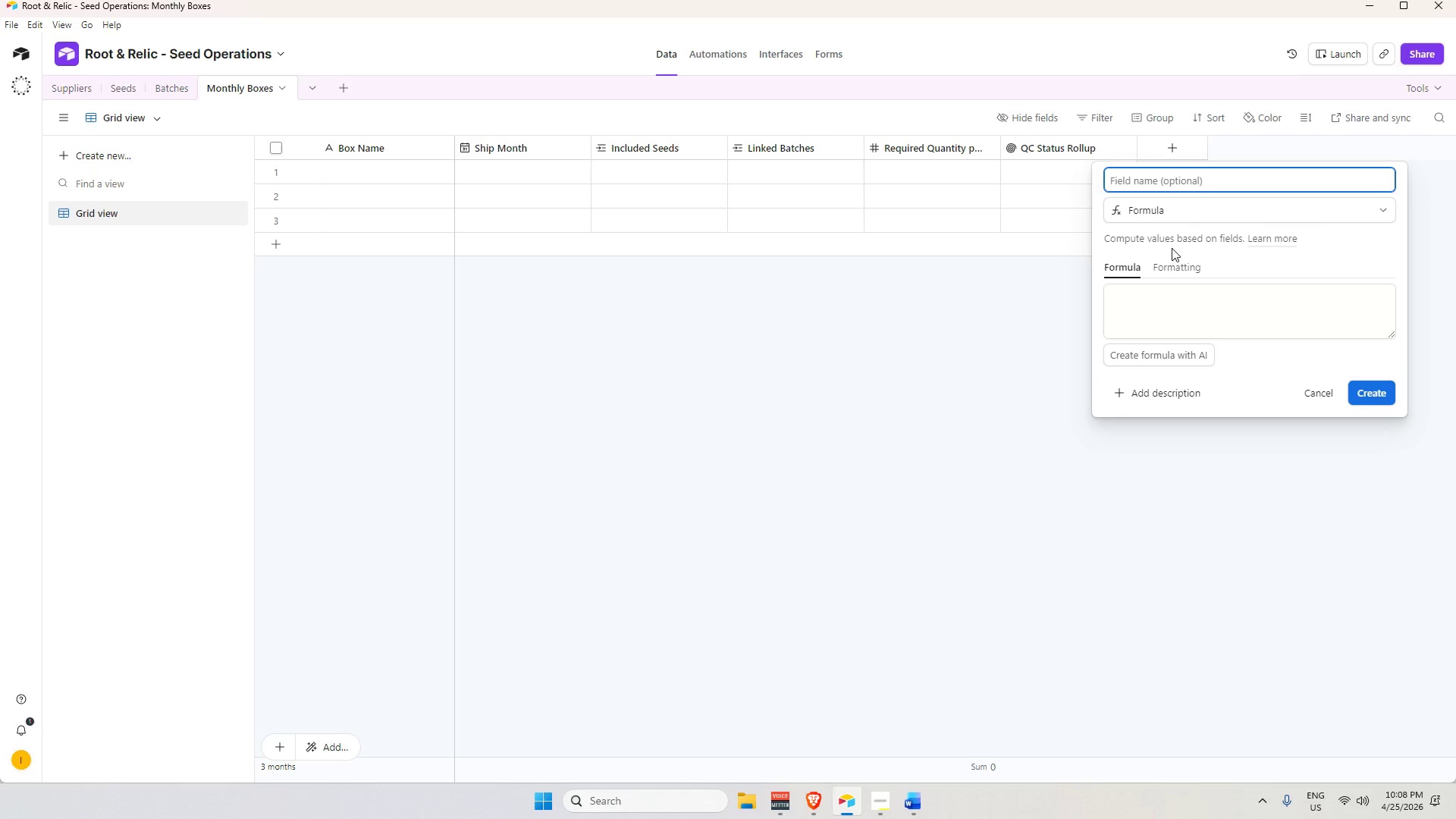 
left_click([1175, 310])
 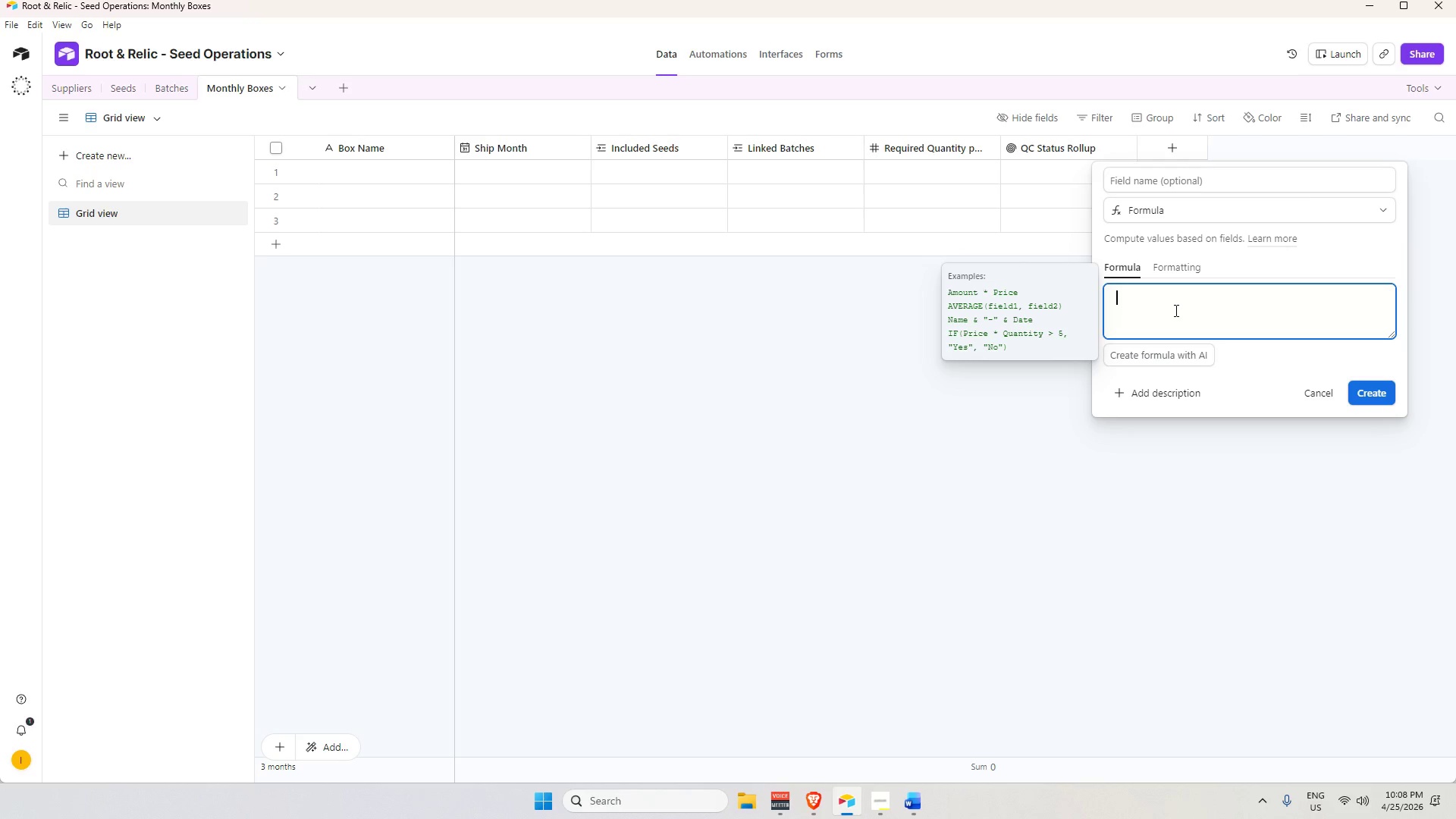 
key(Alt+Tab)